 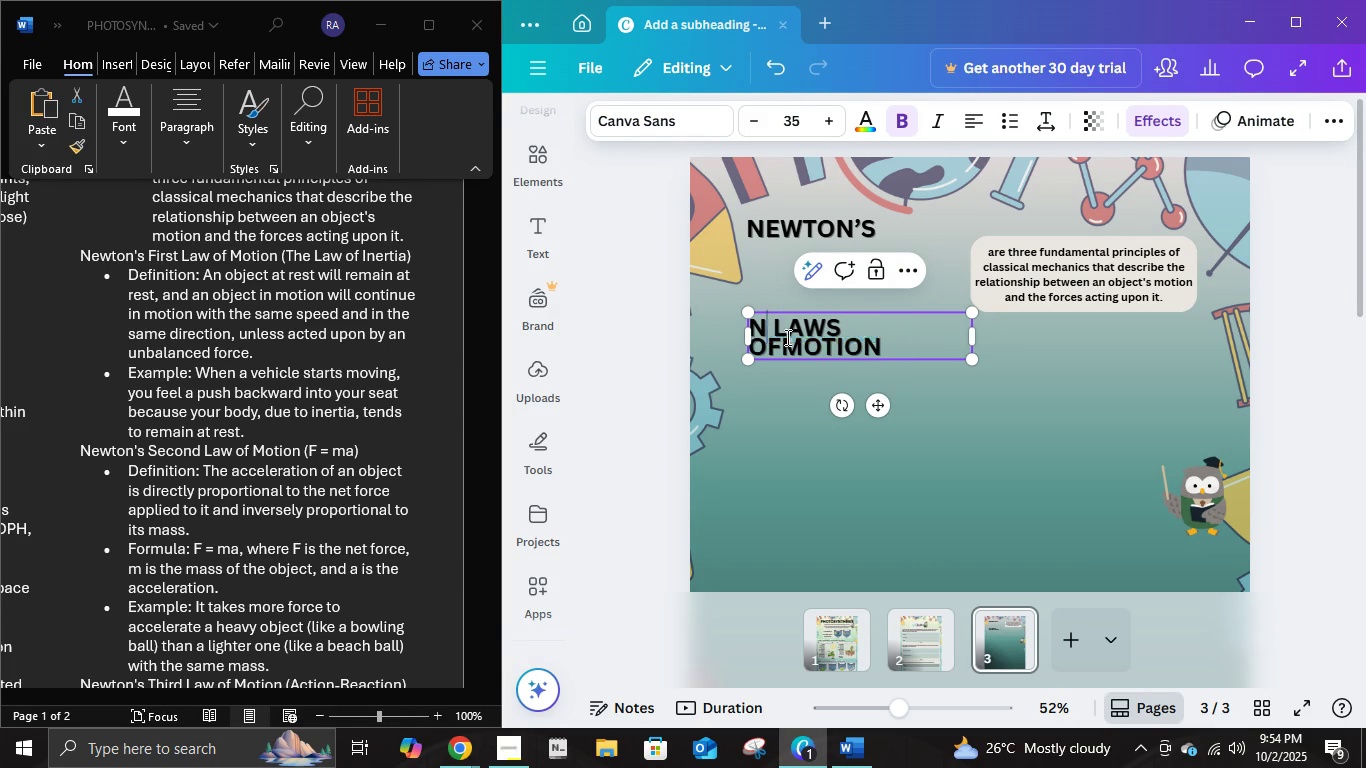 
key(Backspace)
 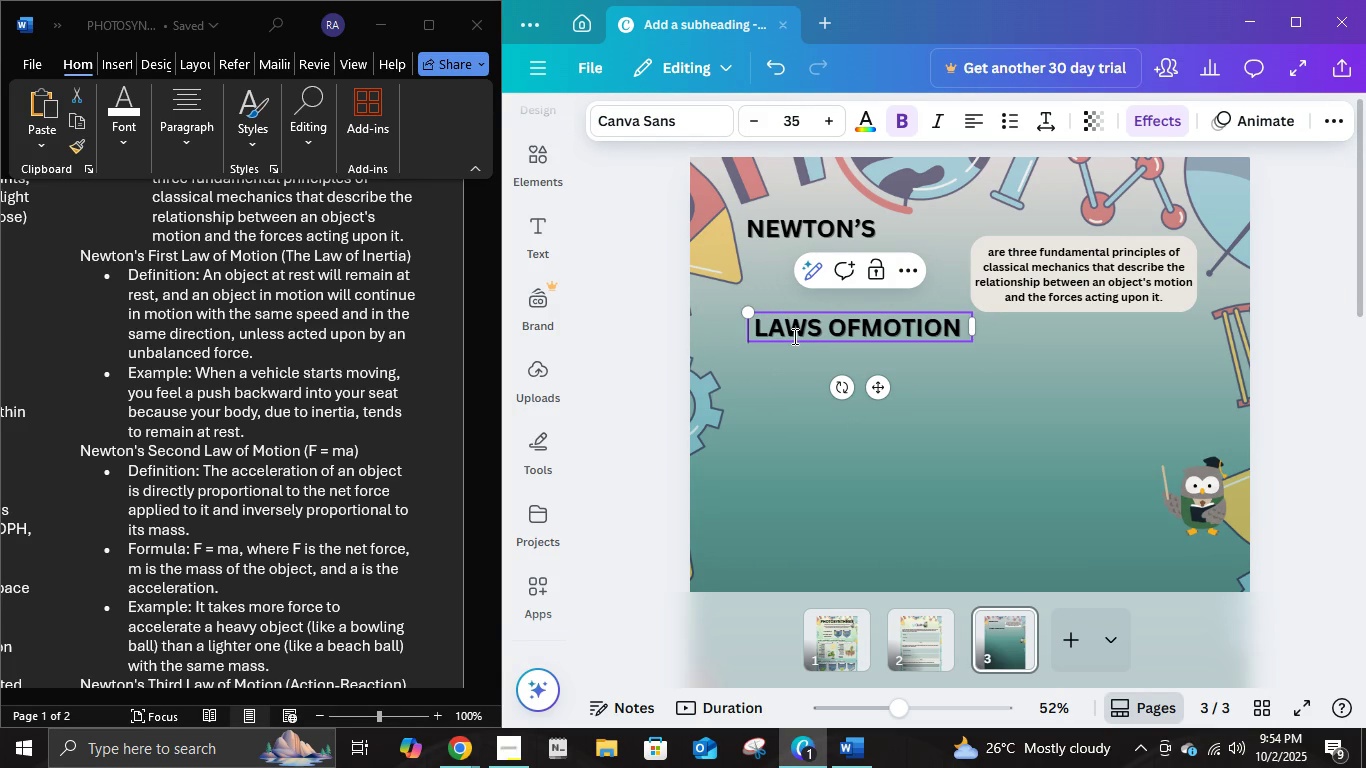 
key(ArrowRight)
 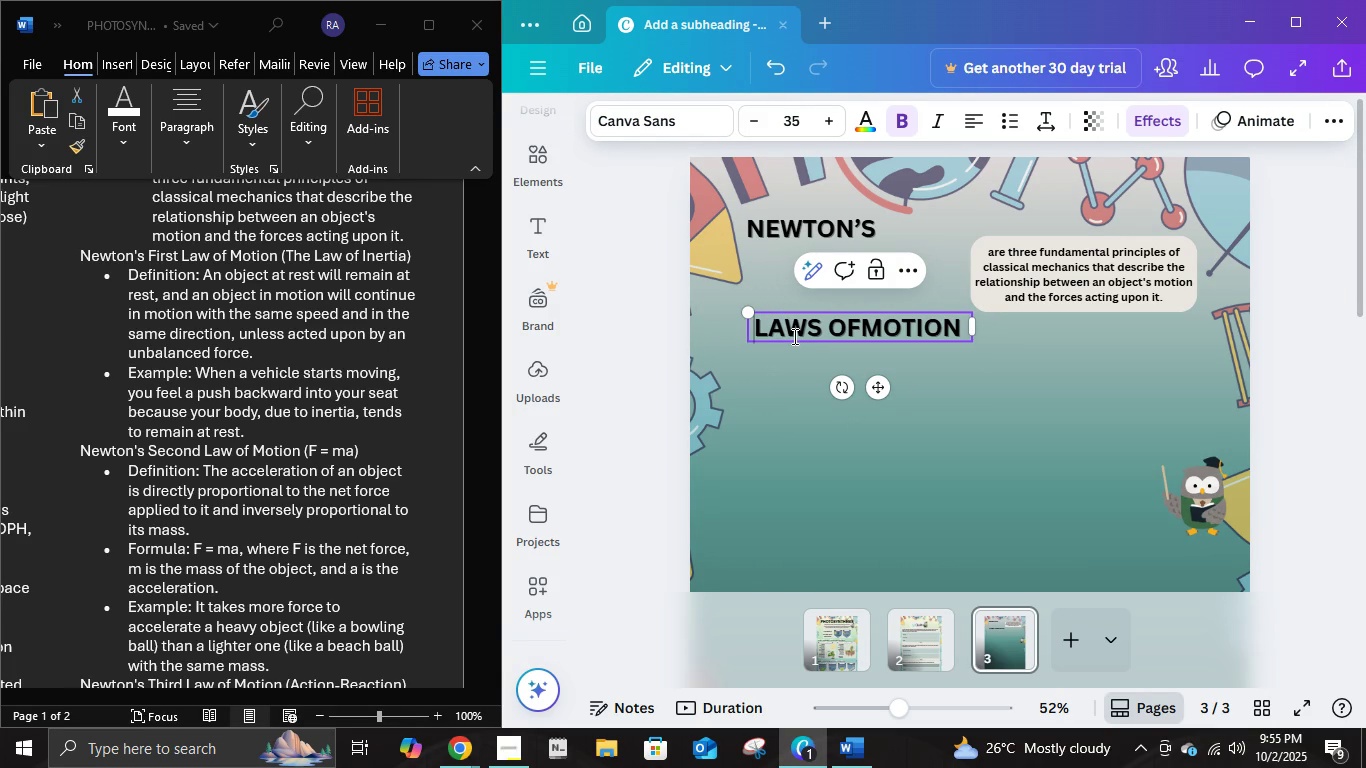 
key(Backspace)
 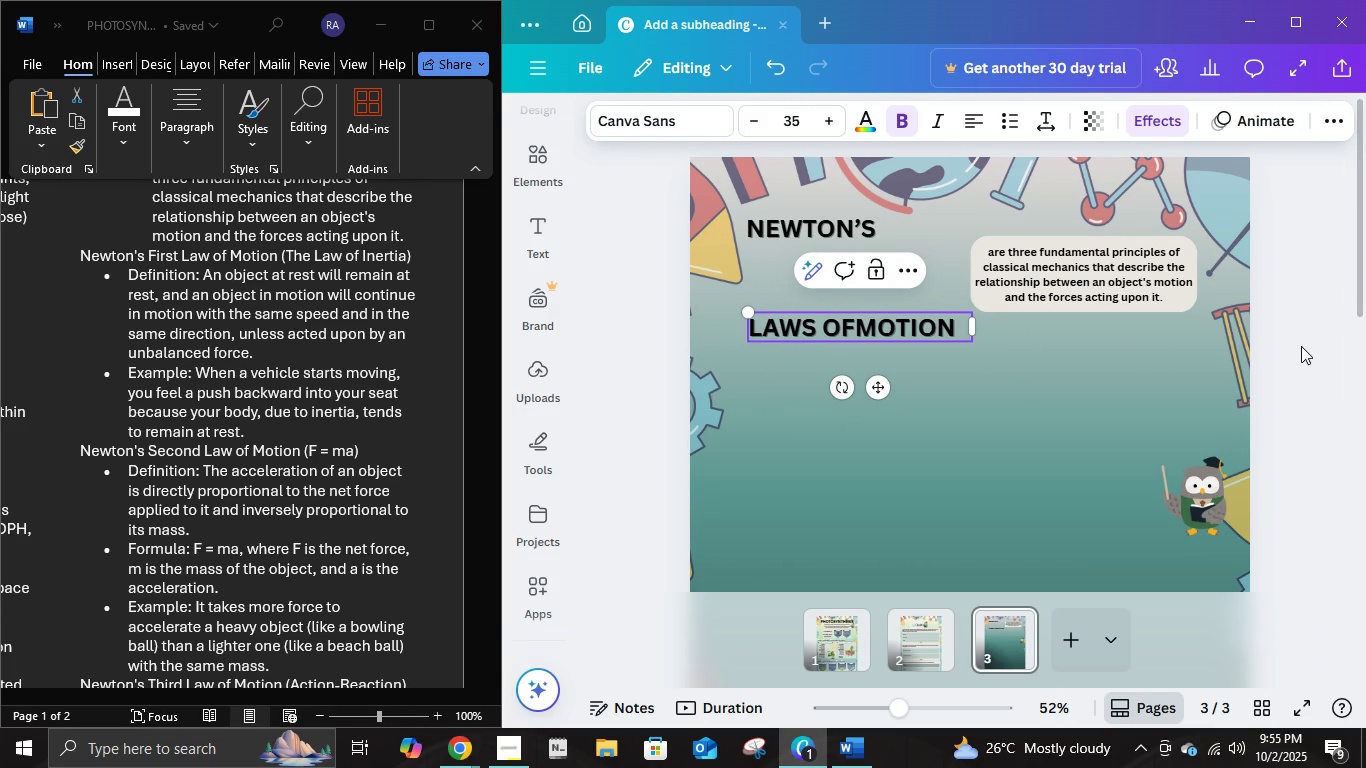 
left_click([1301, 346])
 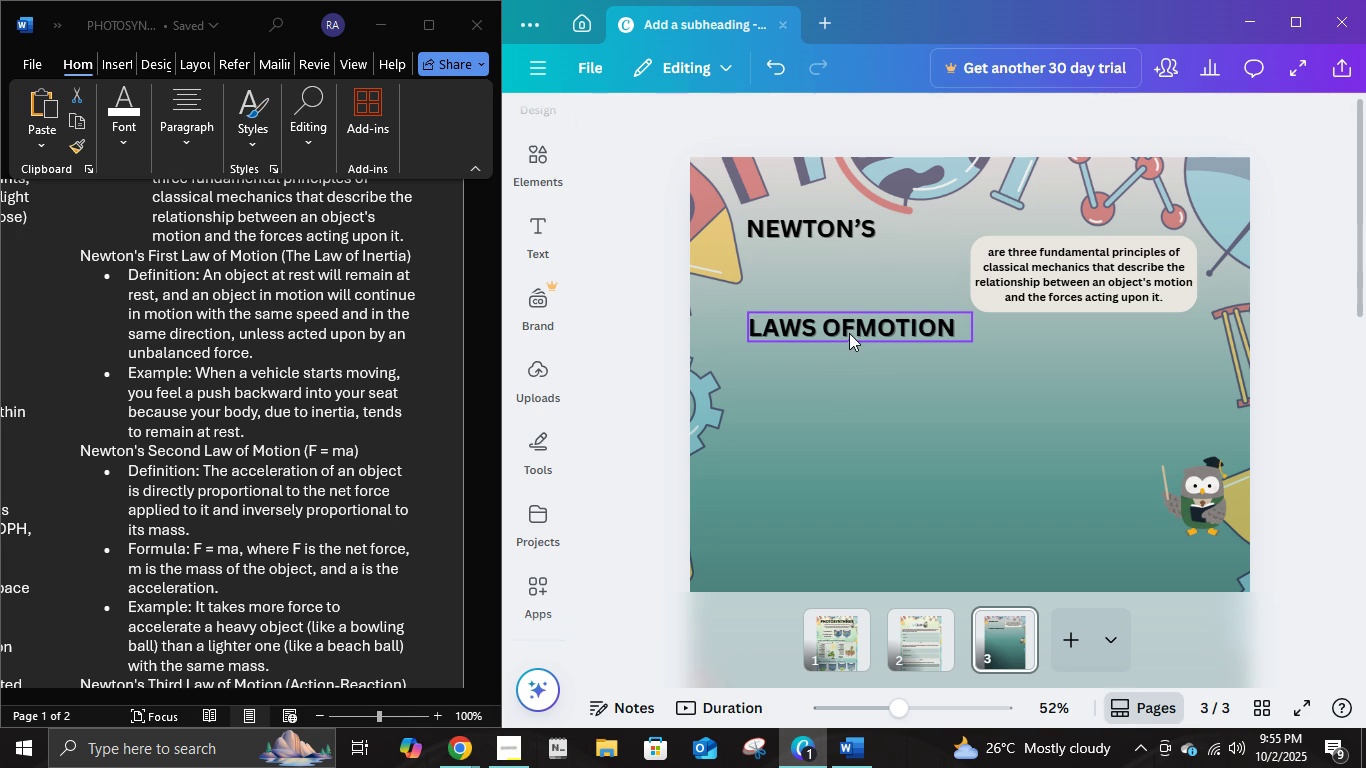 
left_click([849, 333])
 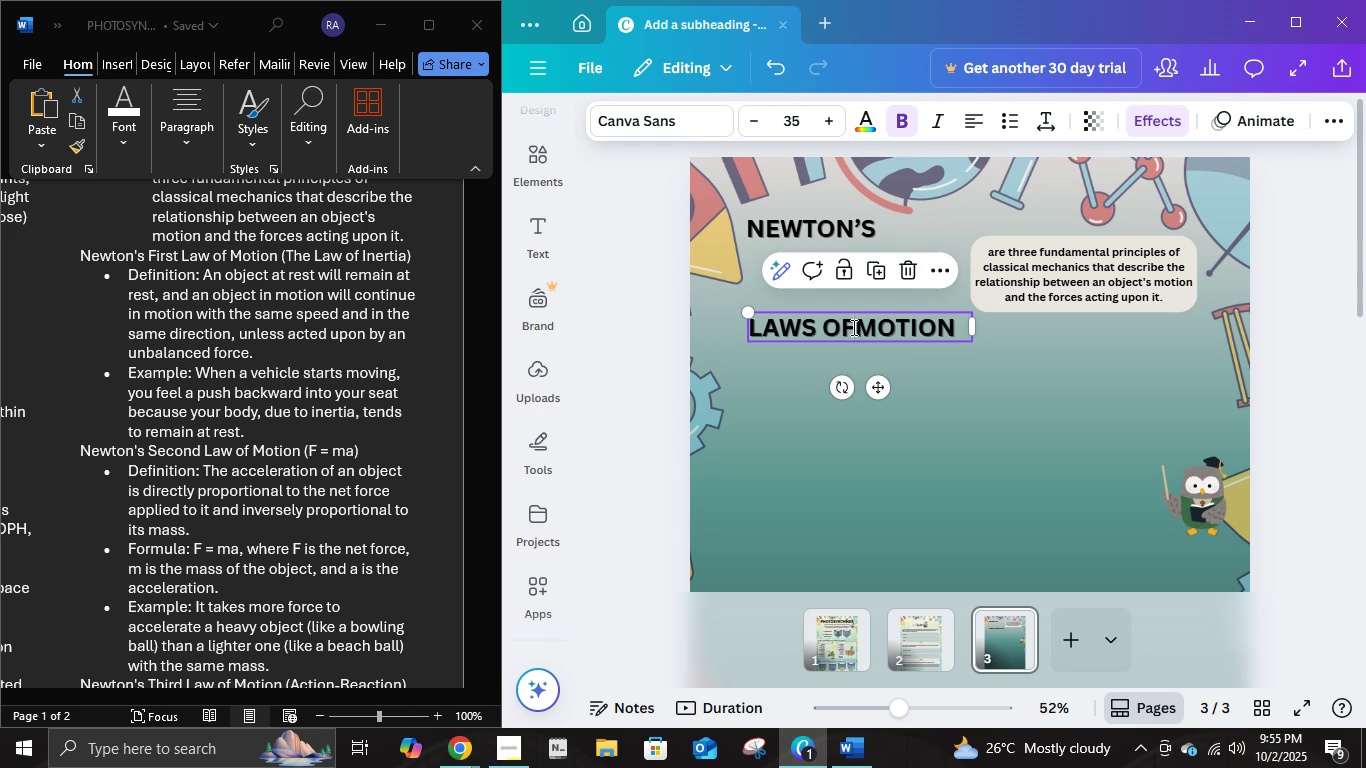 
double_click([852, 327])
 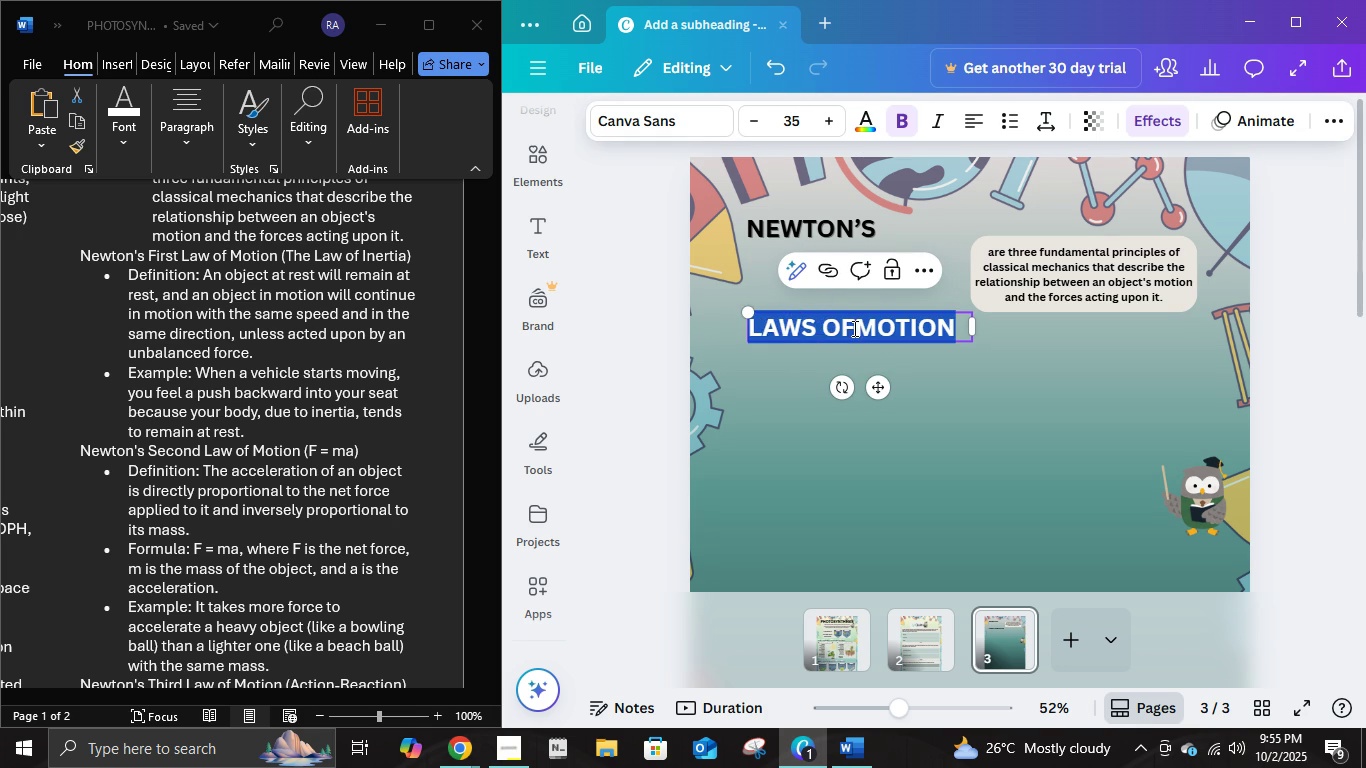 
triple_click([853, 328])
 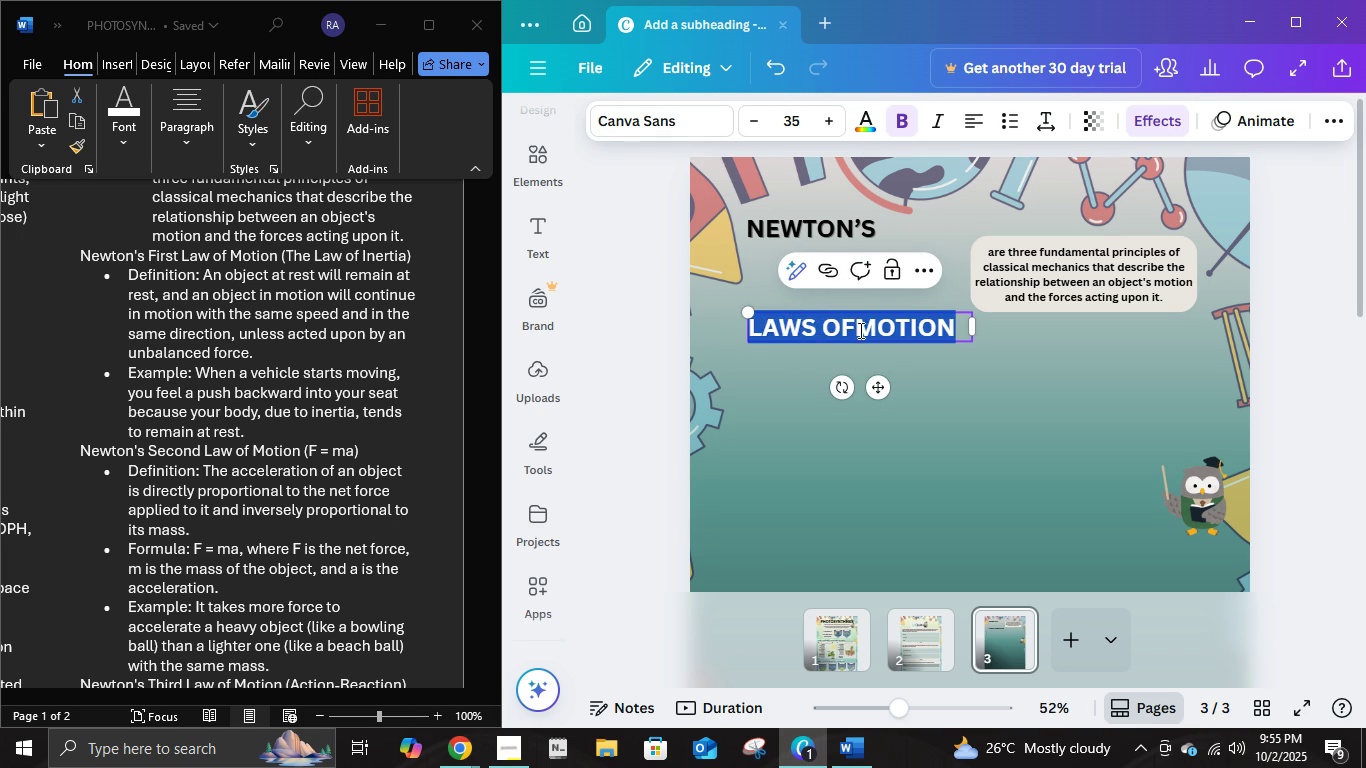 
triple_click([859, 330])
 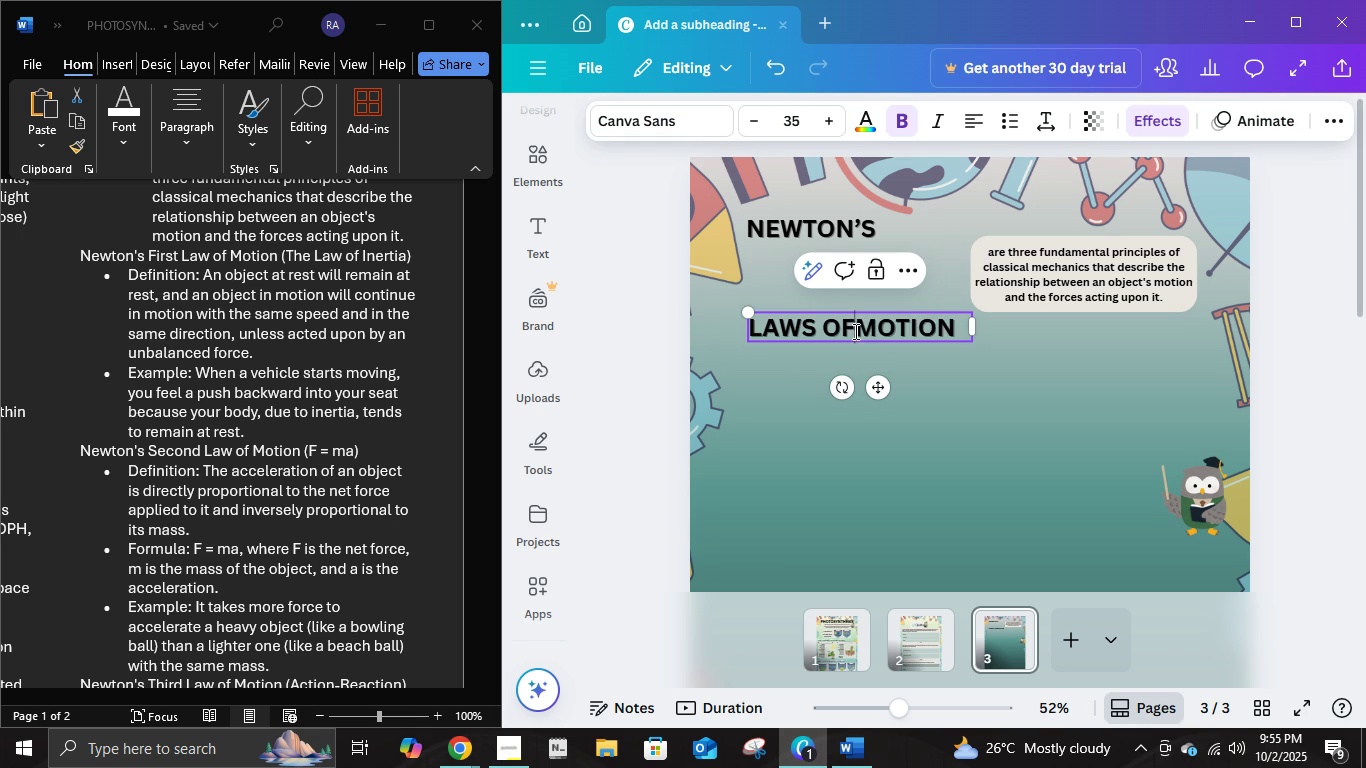 
key(Space)